 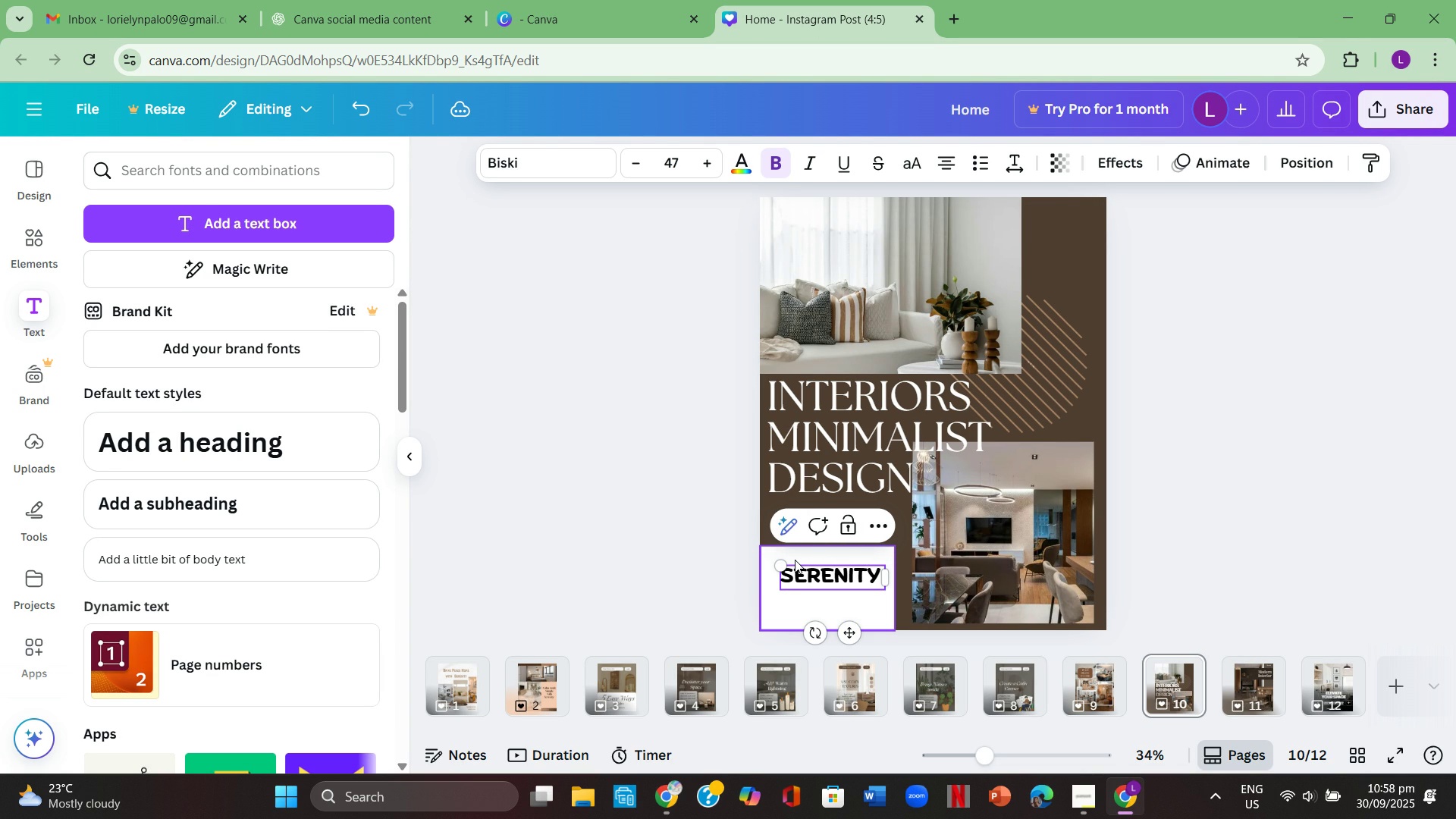 
left_click([1306, 606])
 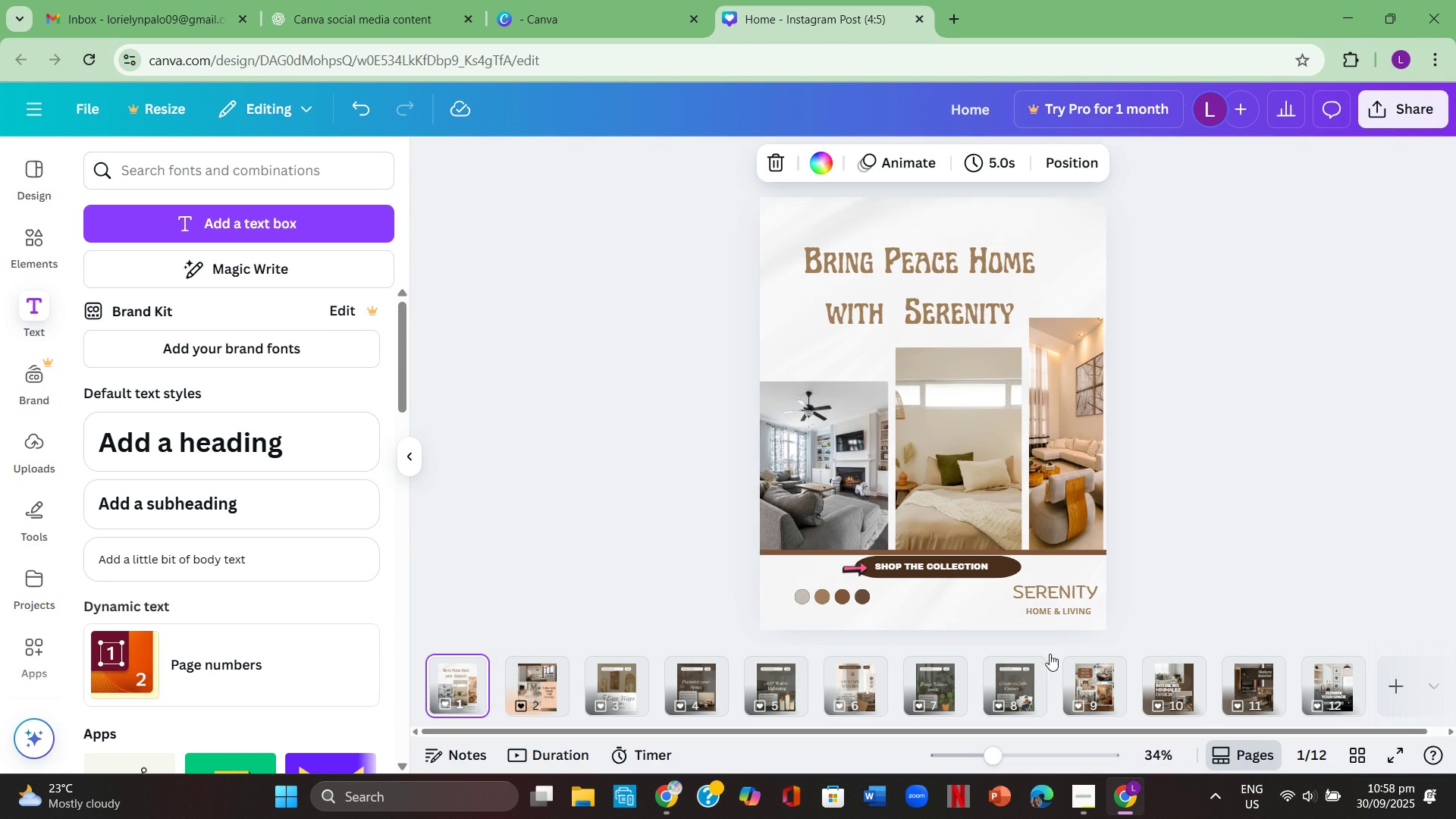 
left_click([1073, 613])
 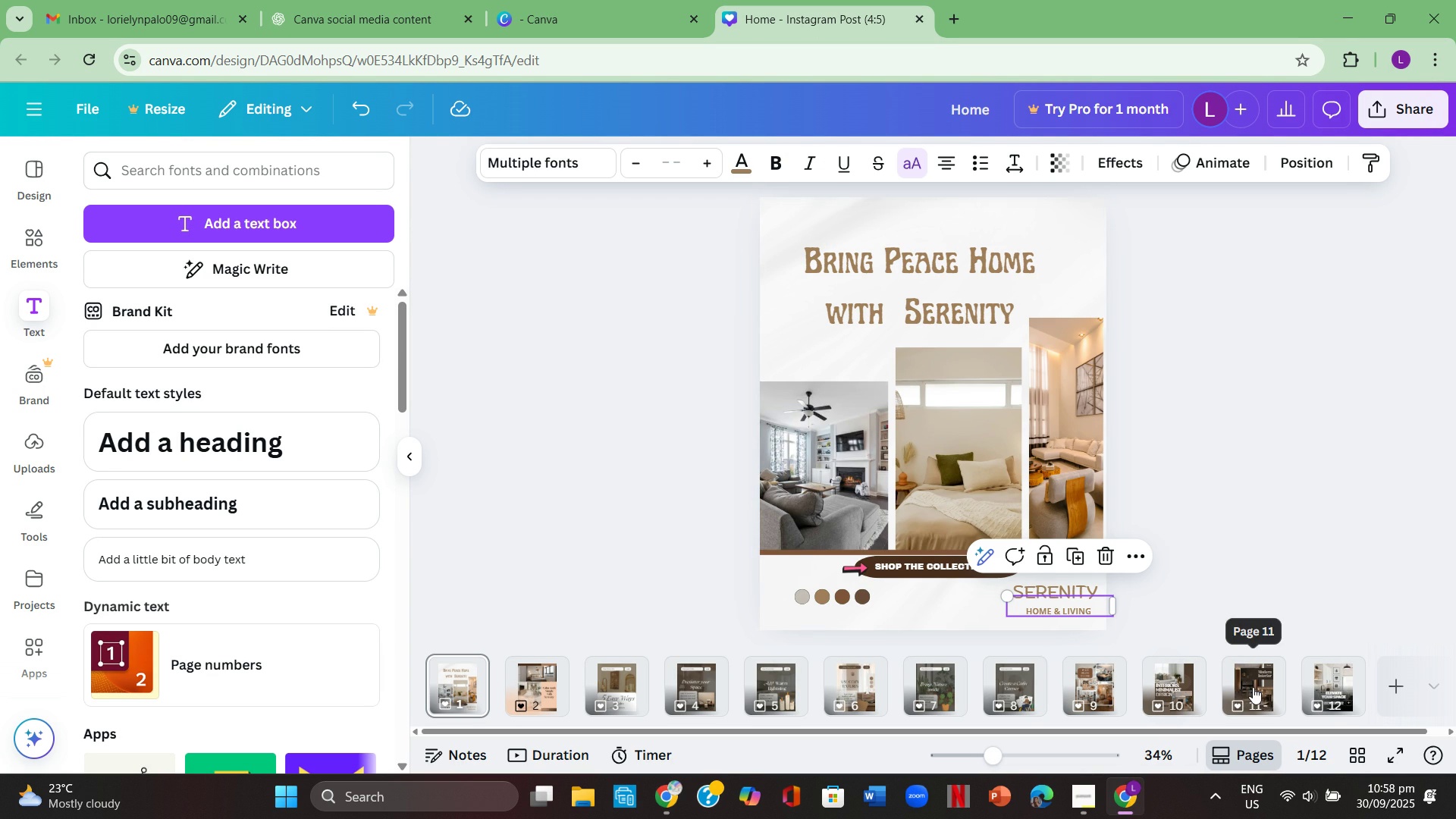 
left_click([1185, 682])
 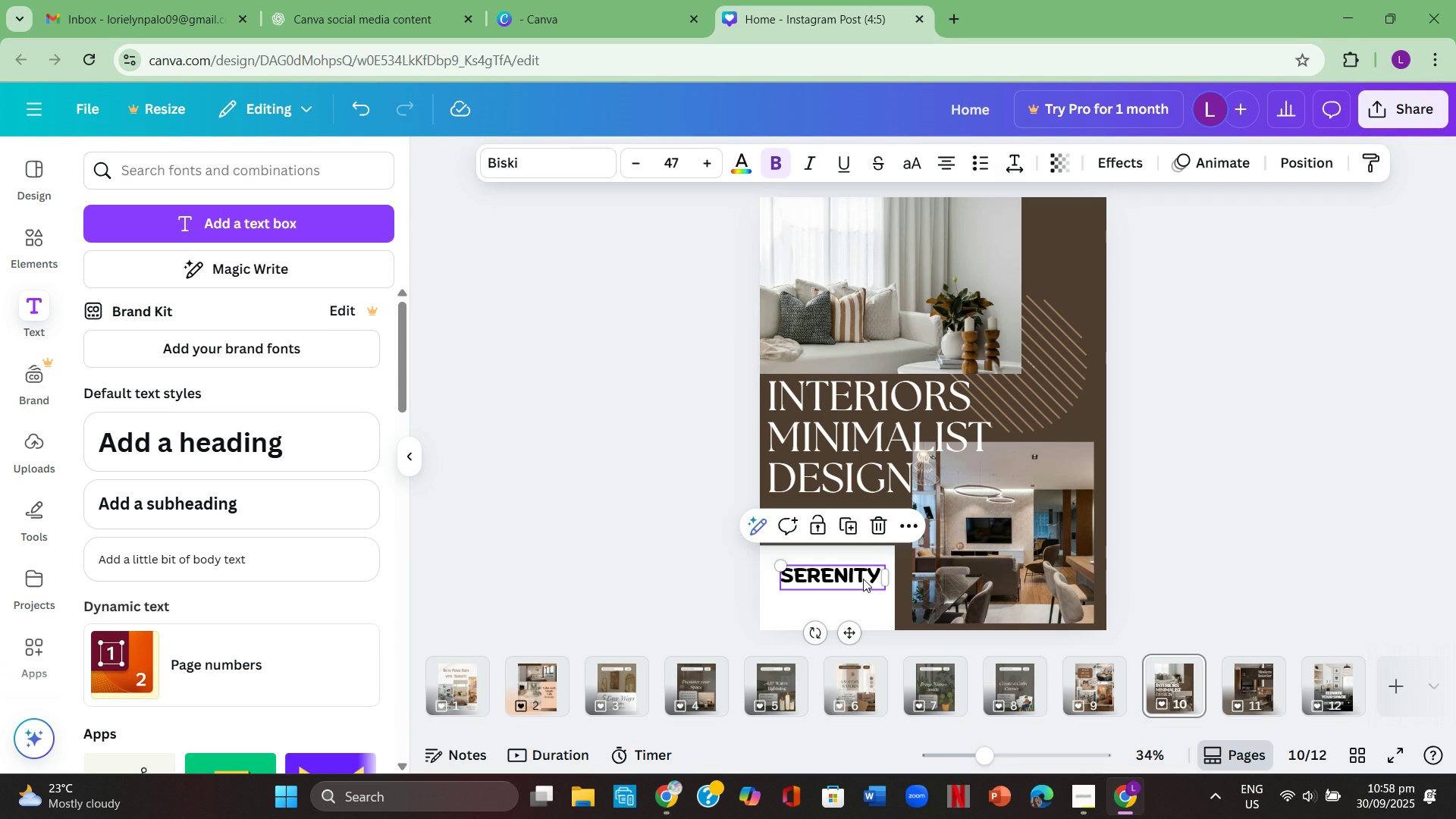 
left_click([863, 579])
 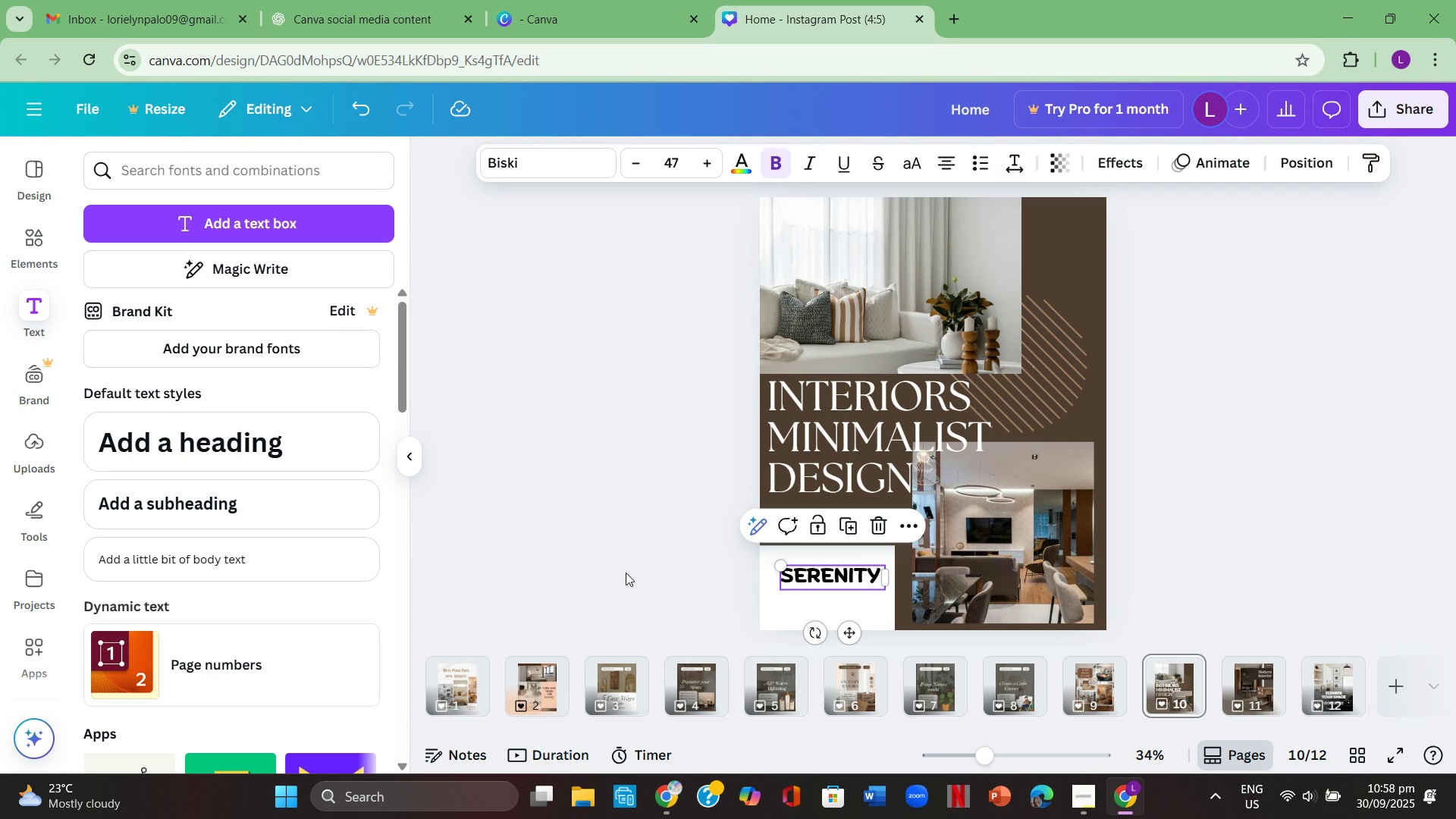 
left_click([617, 572])